 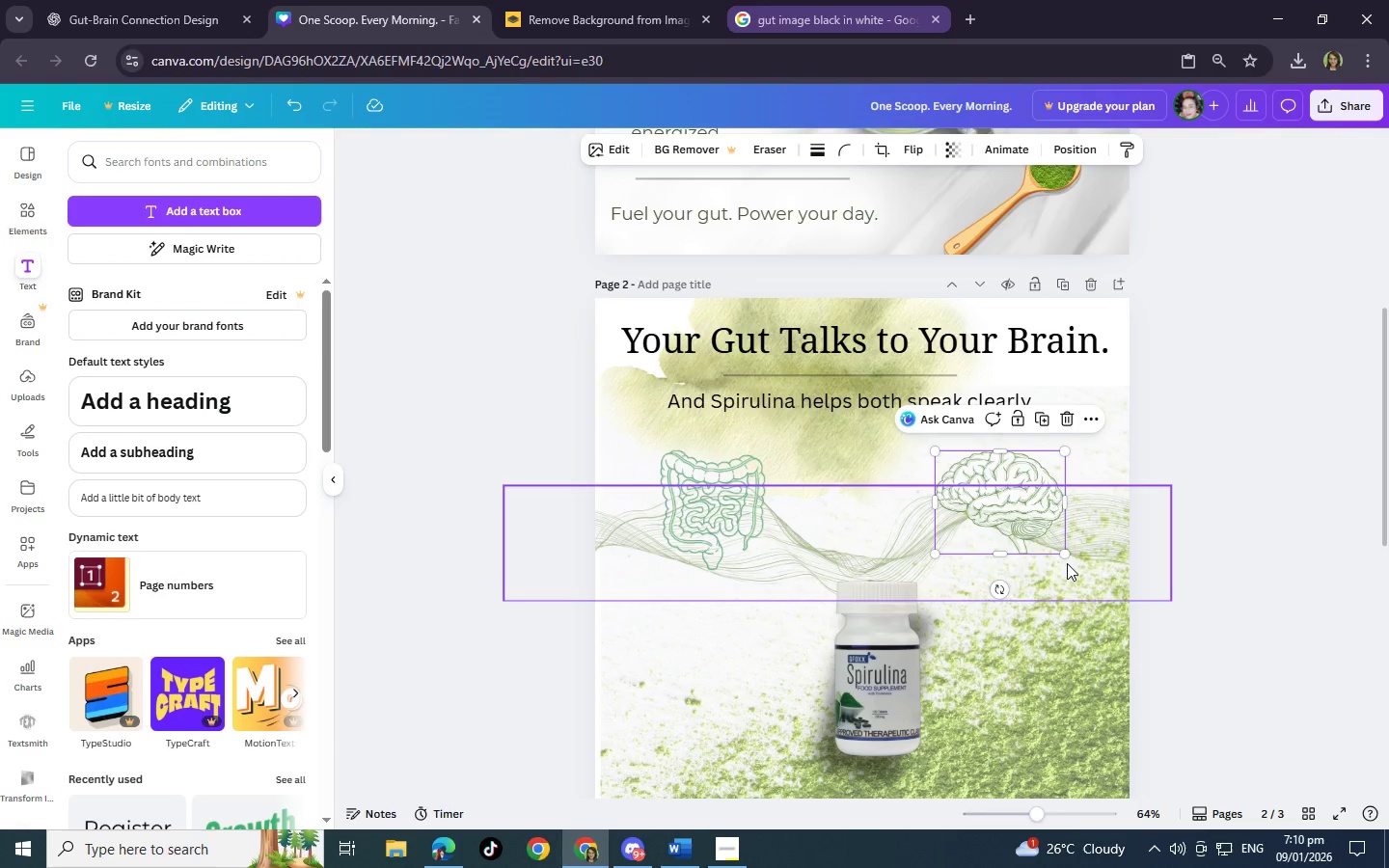 
left_click([1027, 654])
 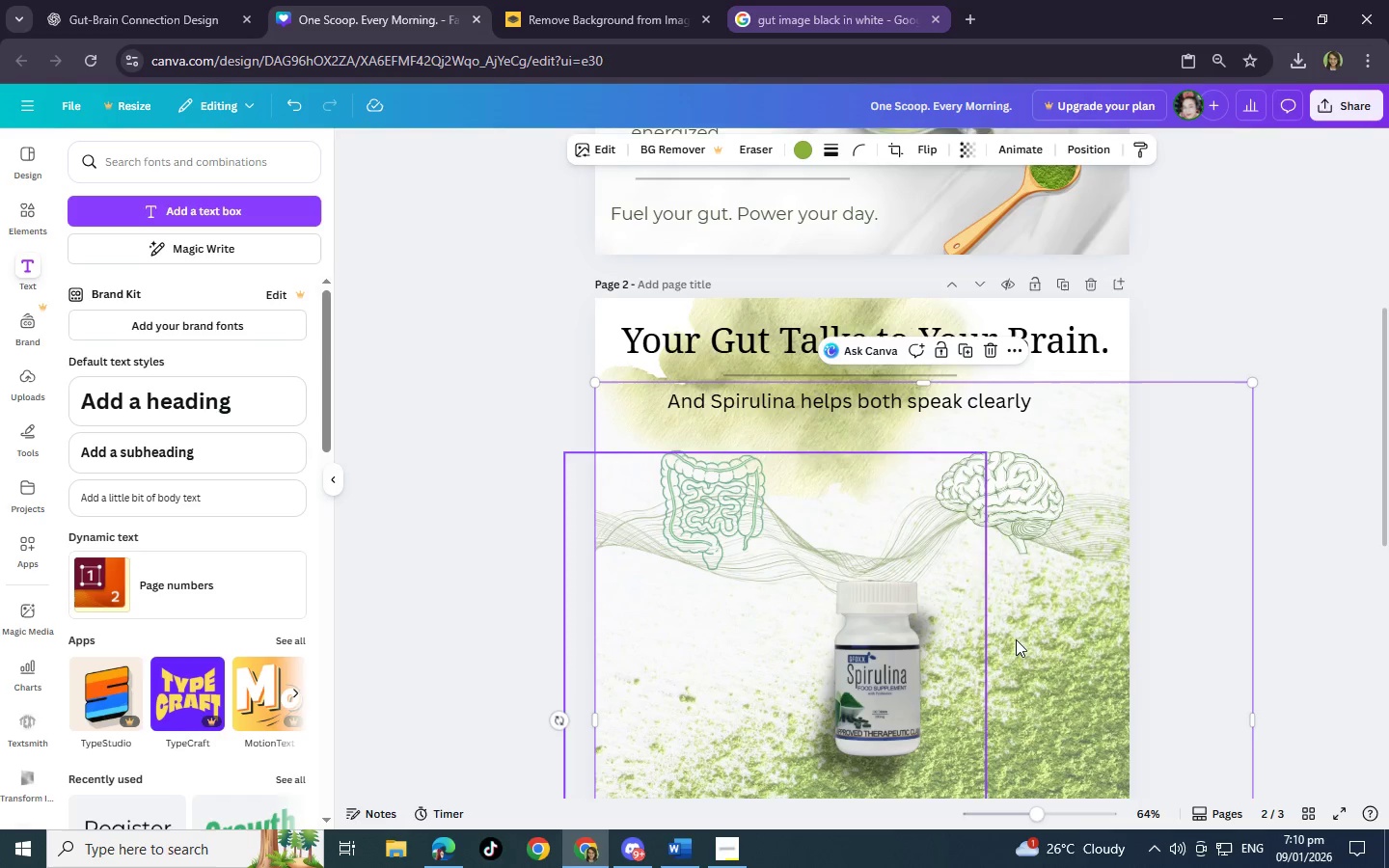 
left_click([1310, 517])
 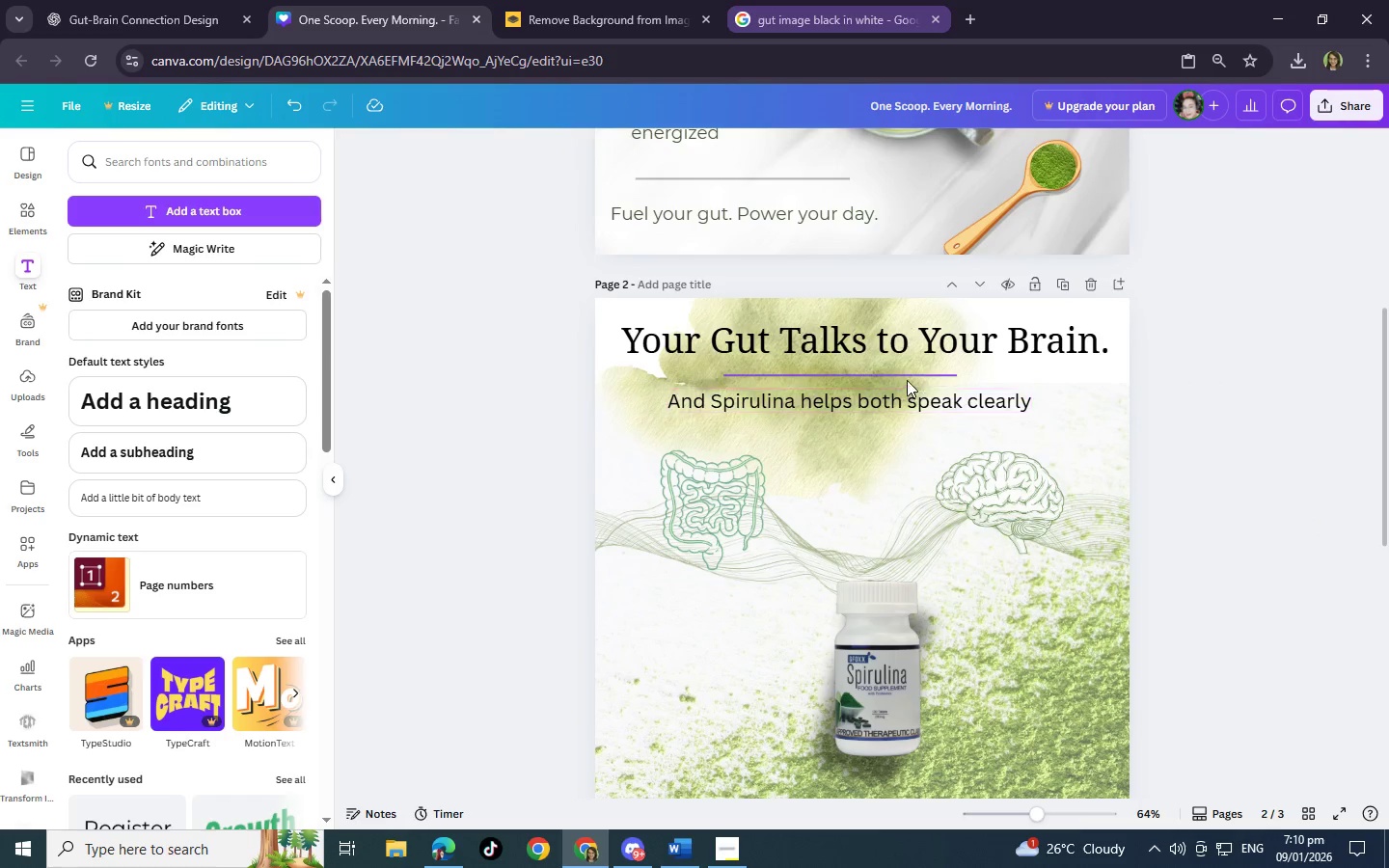 
left_click([908, 374])
 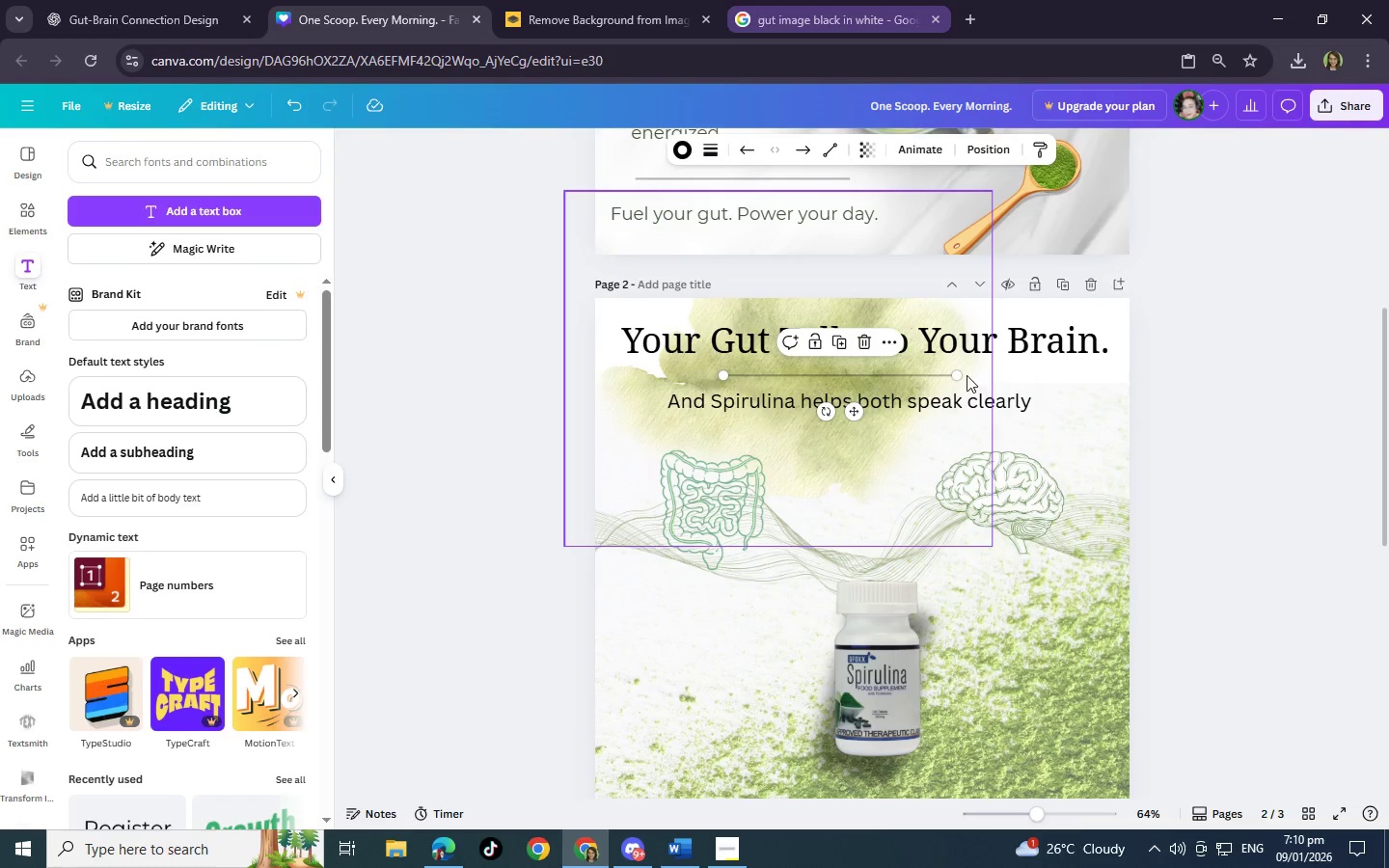 
left_click_drag(start_coordinate=[963, 375], to_coordinate=[974, 375])
 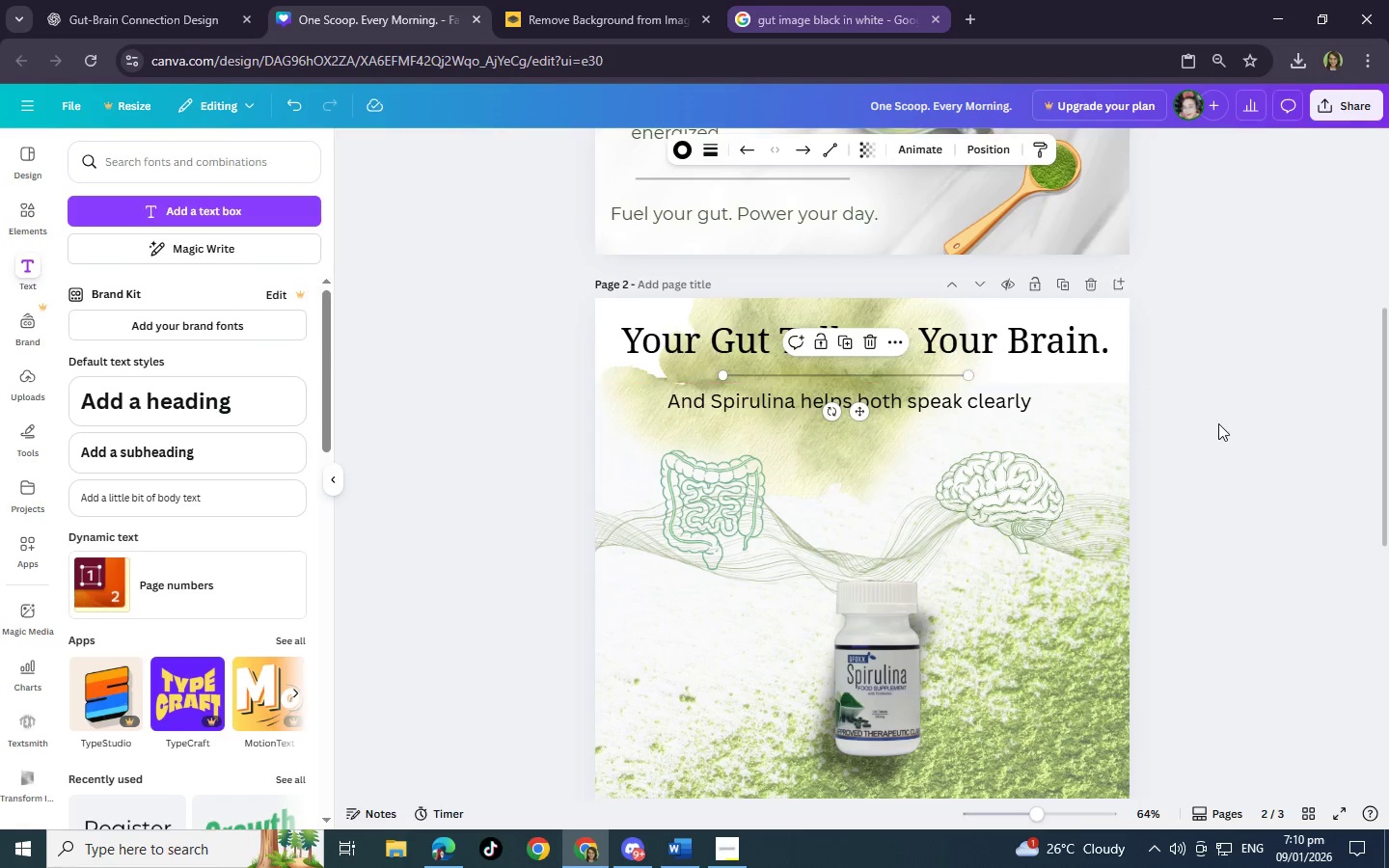 
left_click([1218, 423])
 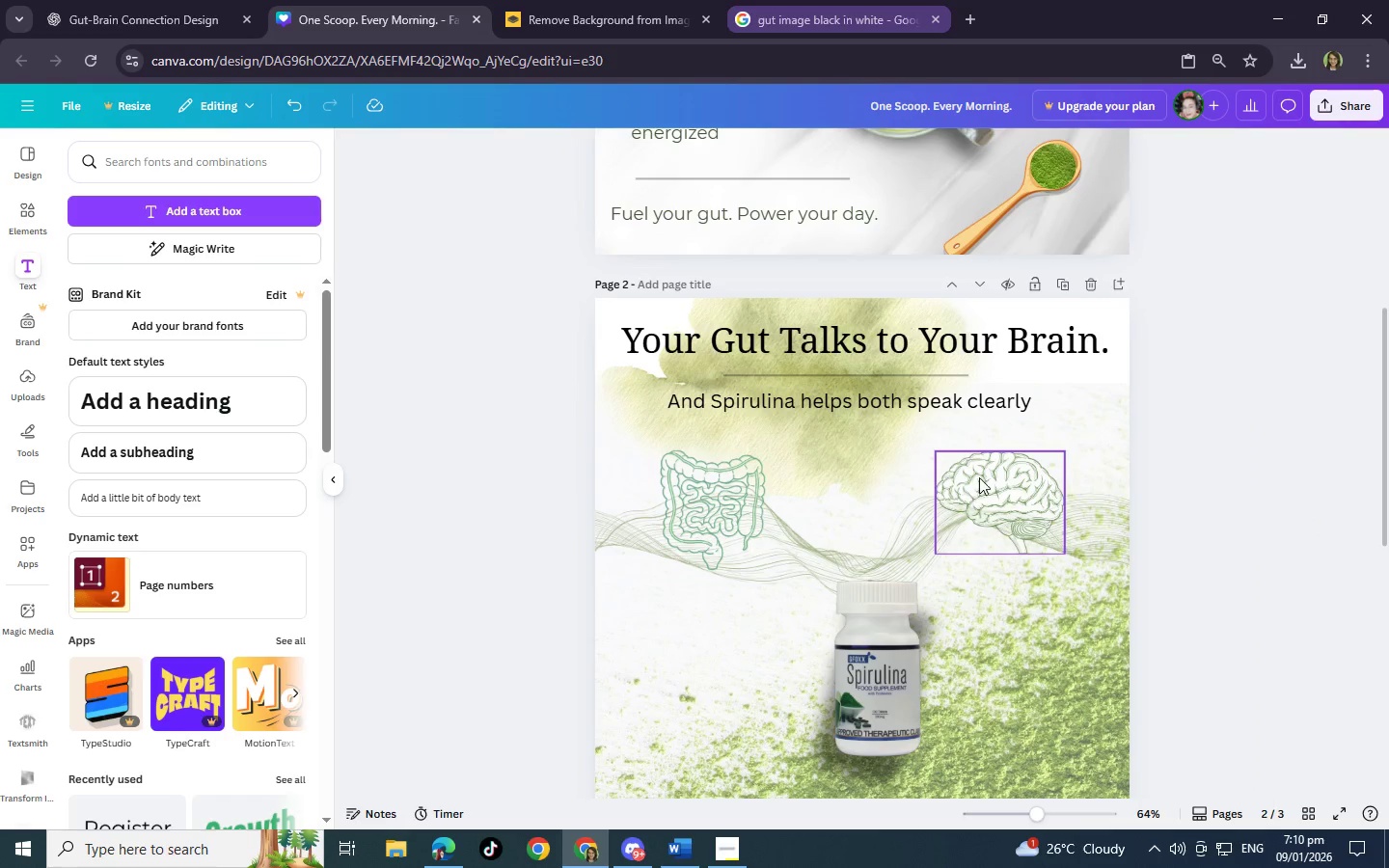 
left_click([972, 408])
 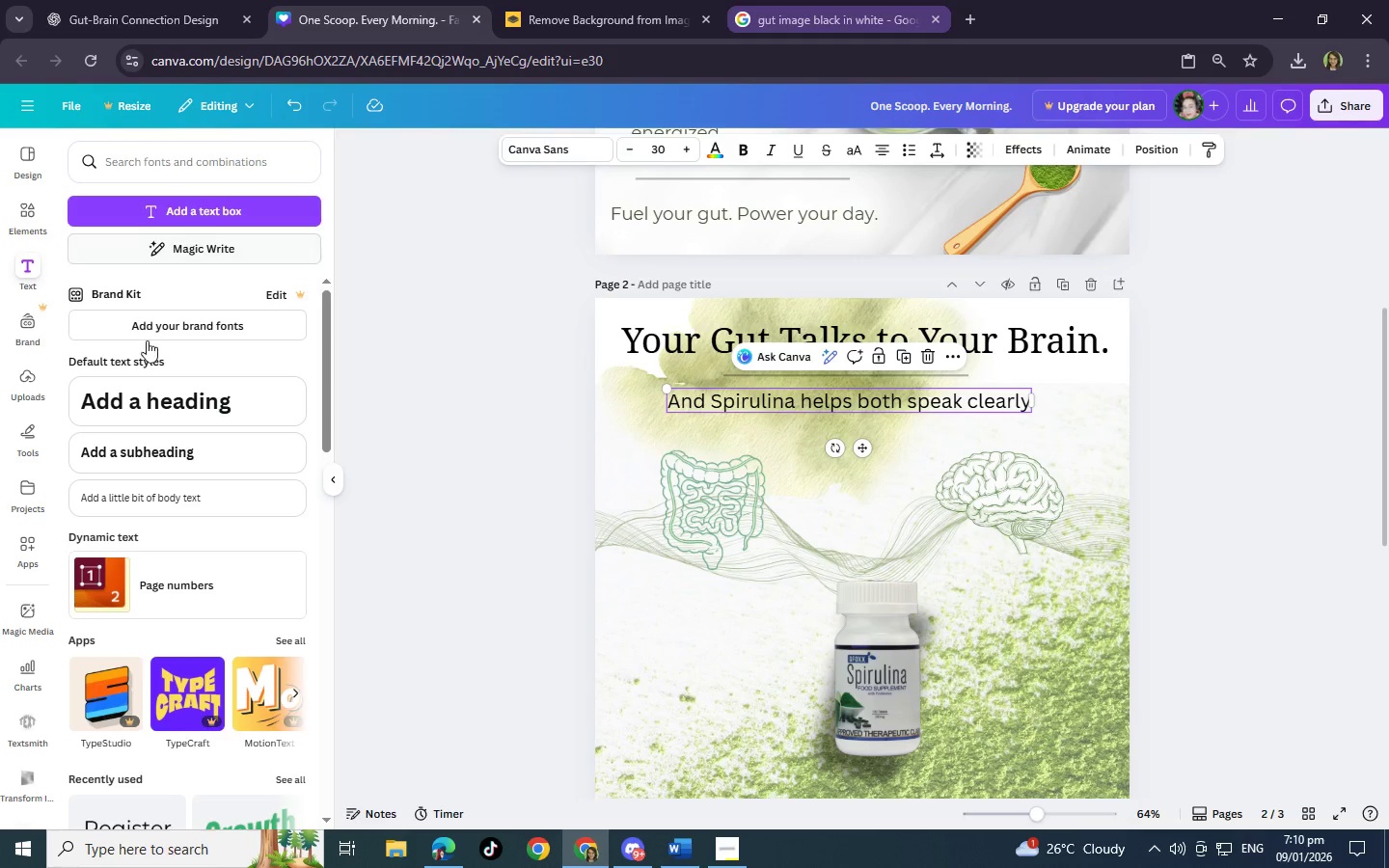 
left_click([565, 157])
 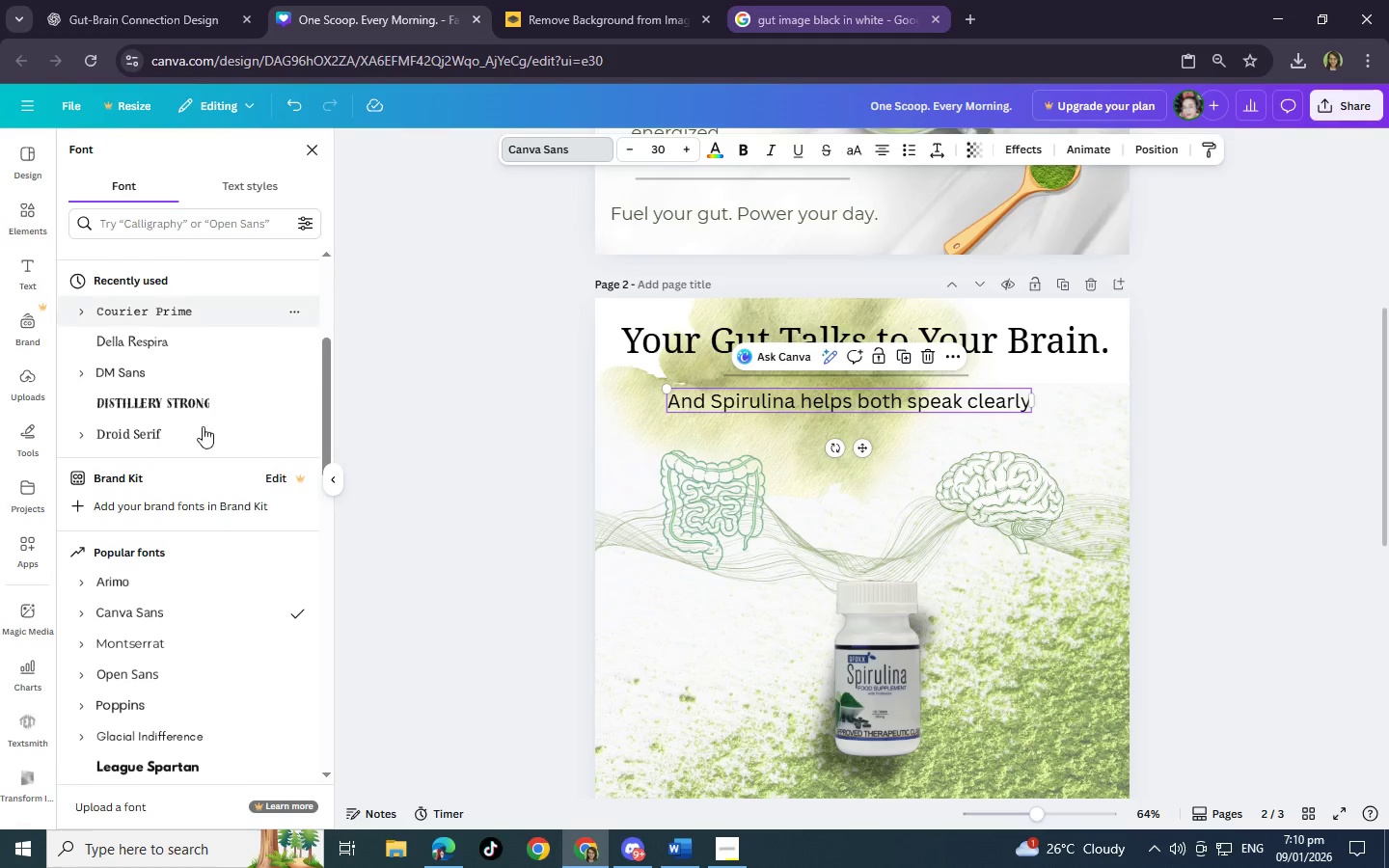 
scroll: coordinate [180, 669], scroll_direction: down, amount: 7.0
 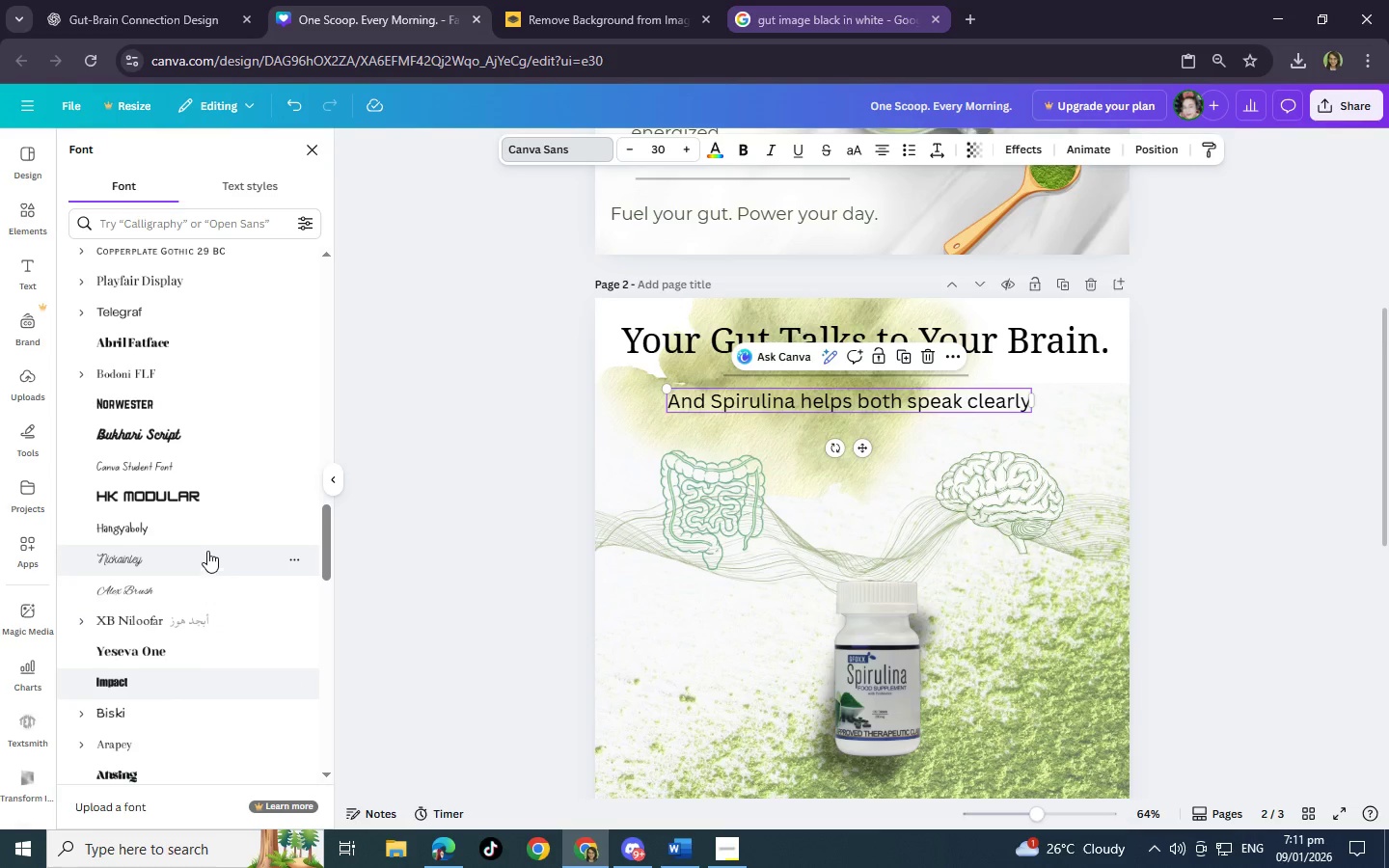 
left_click([206, 550])
 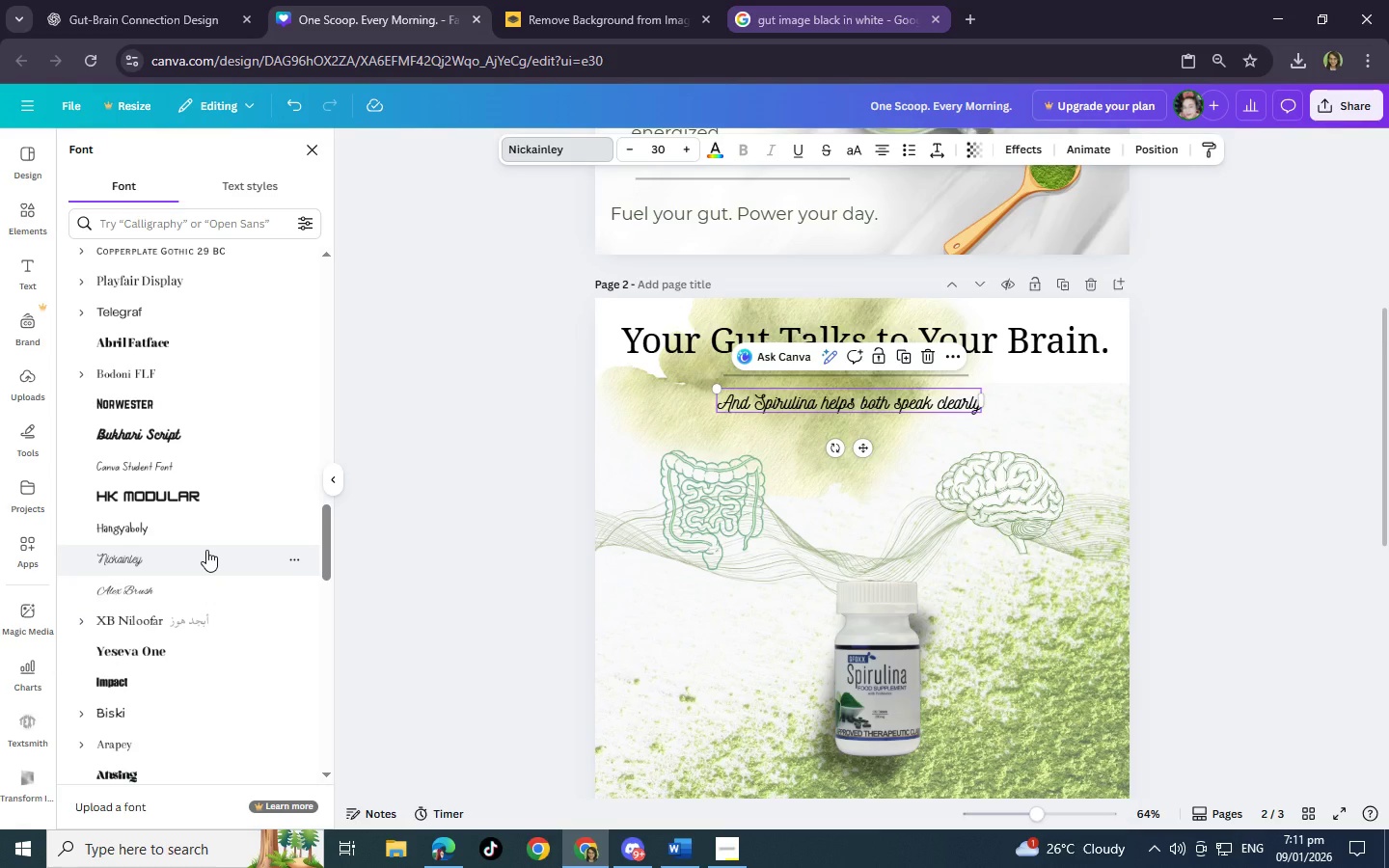 
scroll: coordinate [171, 626], scroll_direction: down, amount: 12.0
 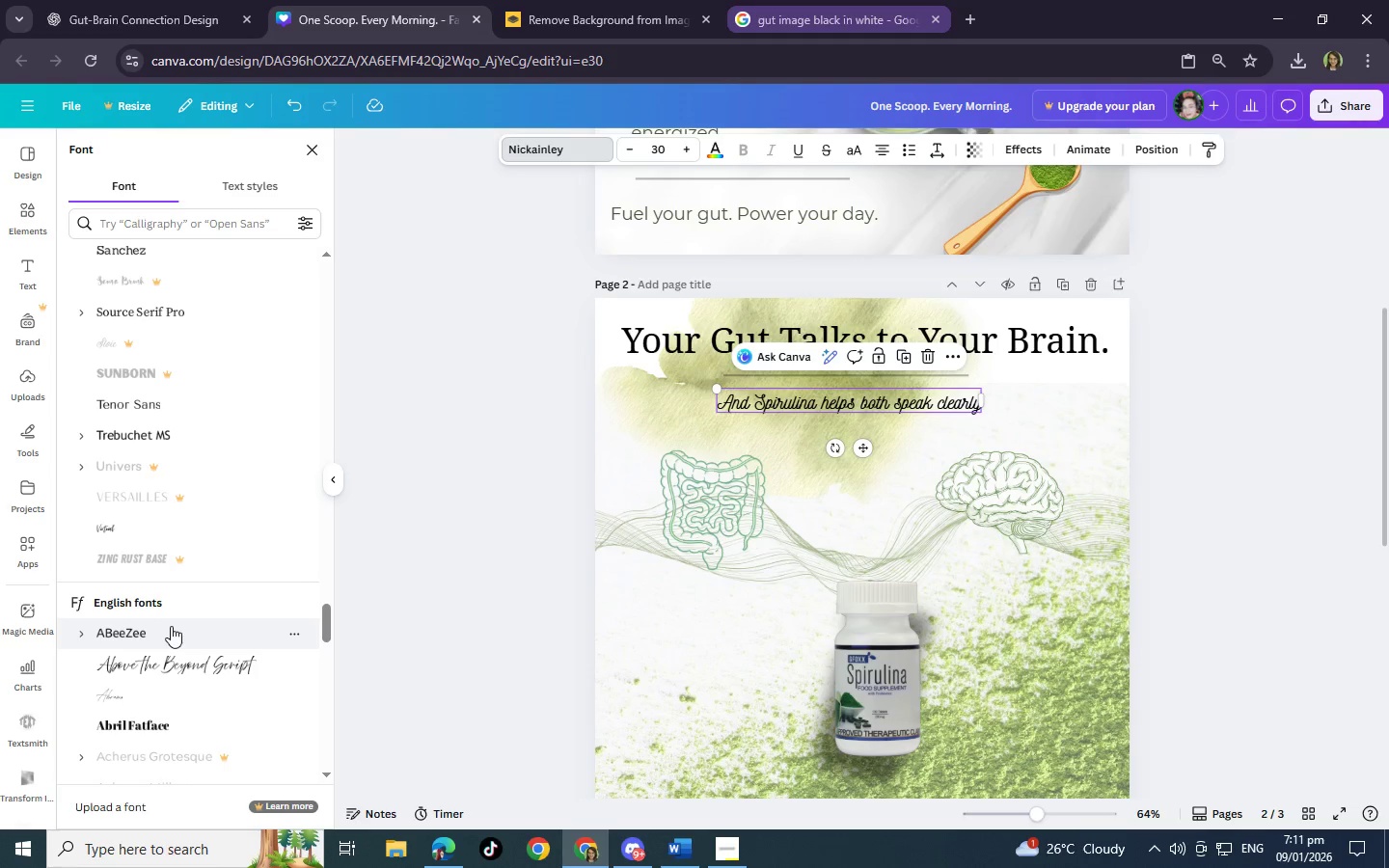 
scroll: coordinate [171, 626], scroll_direction: down, amount: 14.0
 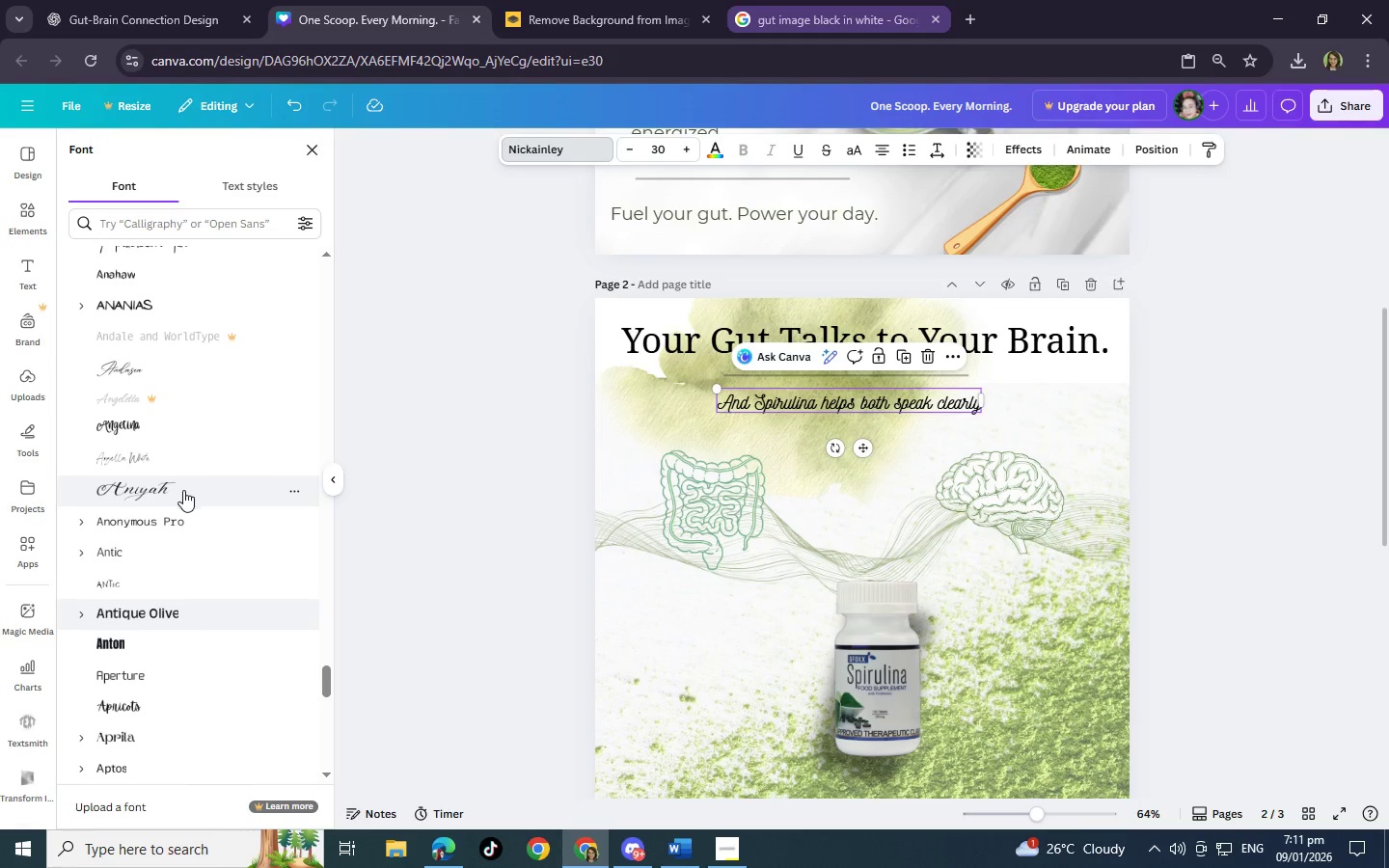 
scroll: coordinate [171, 549], scroll_direction: down, amount: 6.0
 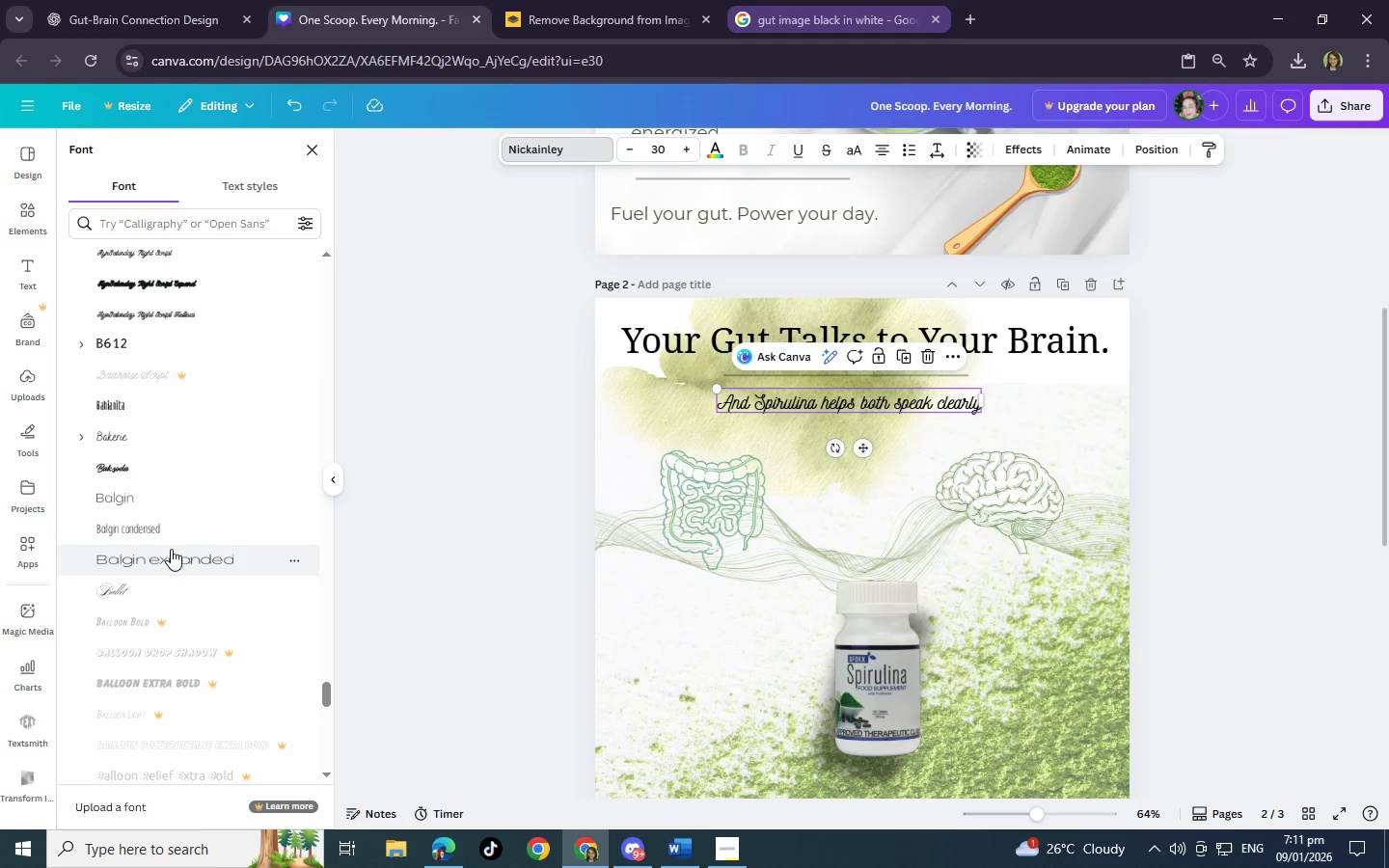 
left_click([178, 430])
 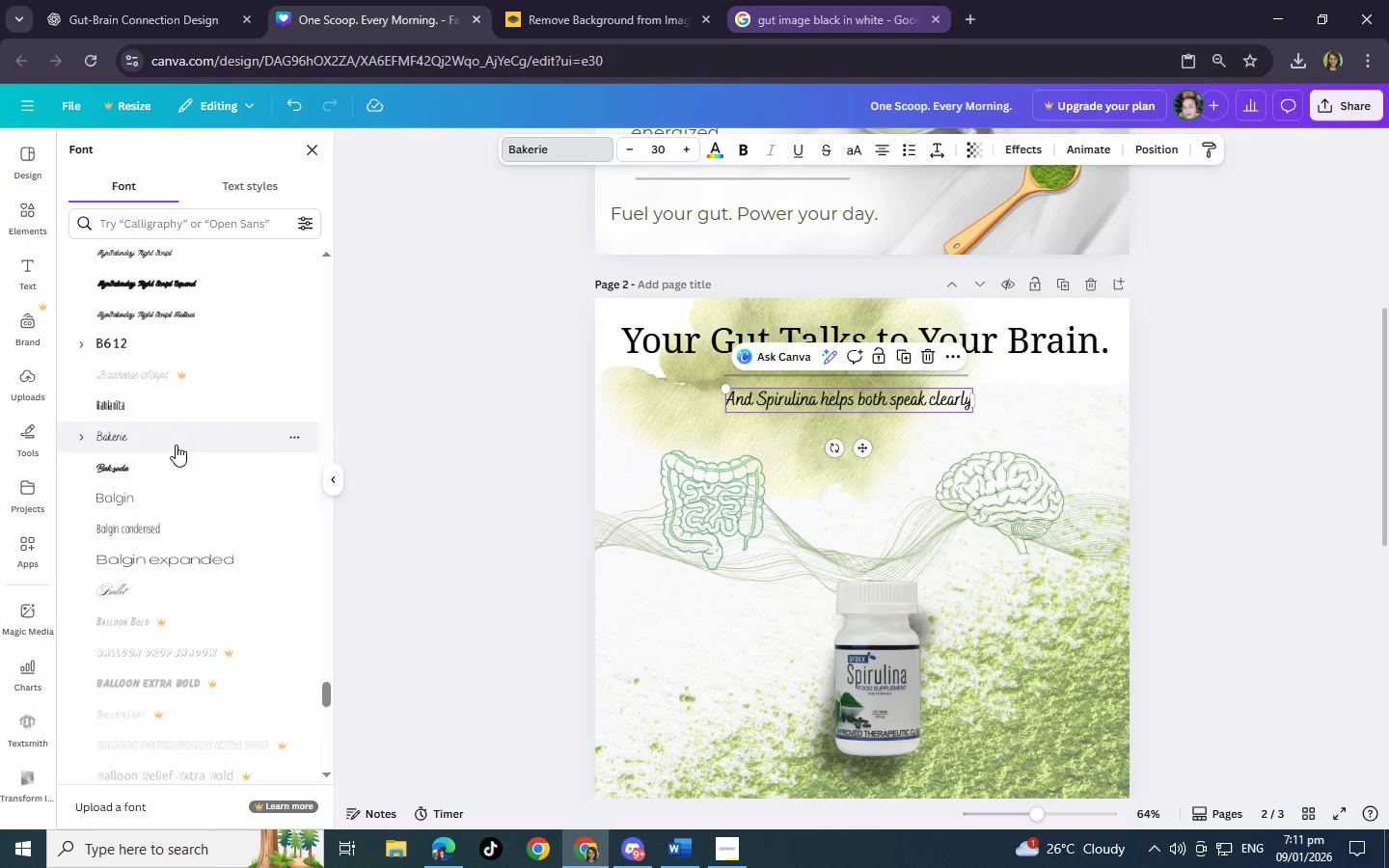 
wait(5.08)
 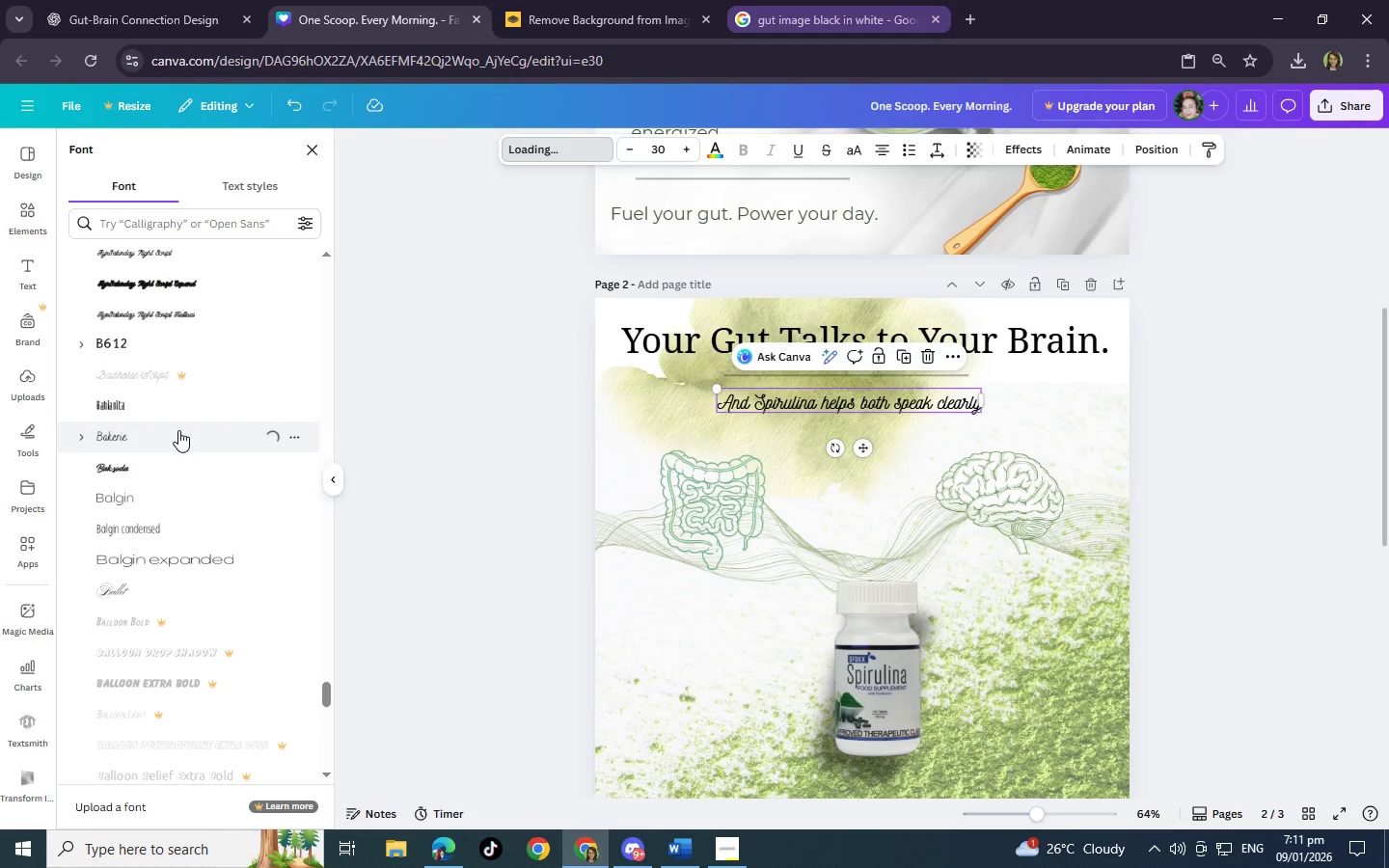 
scroll: coordinate [187, 583], scroll_direction: down, amount: 15.0
 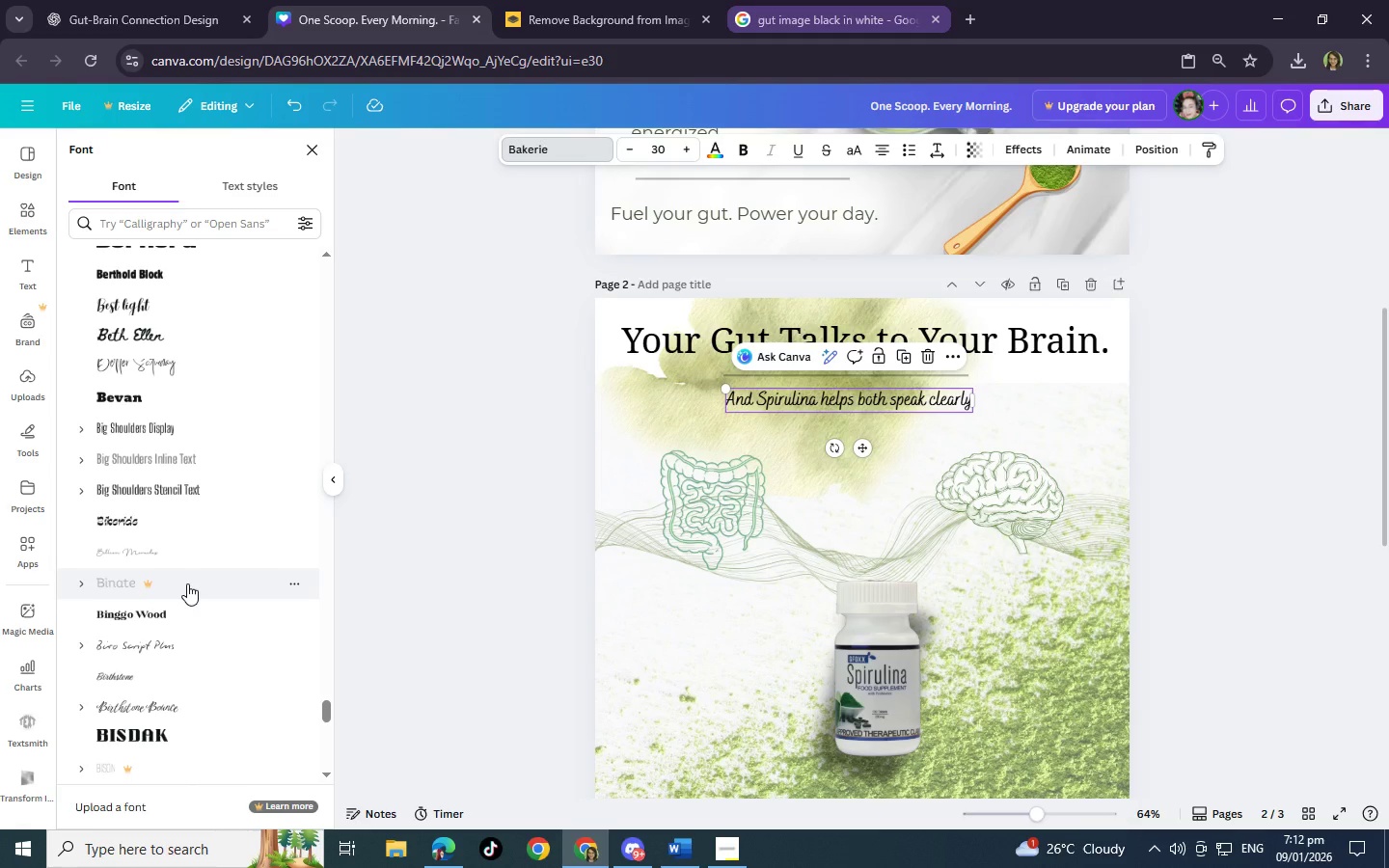 
scroll: coordinate [187, 583], scroll_direction: down, amount: 11.0
 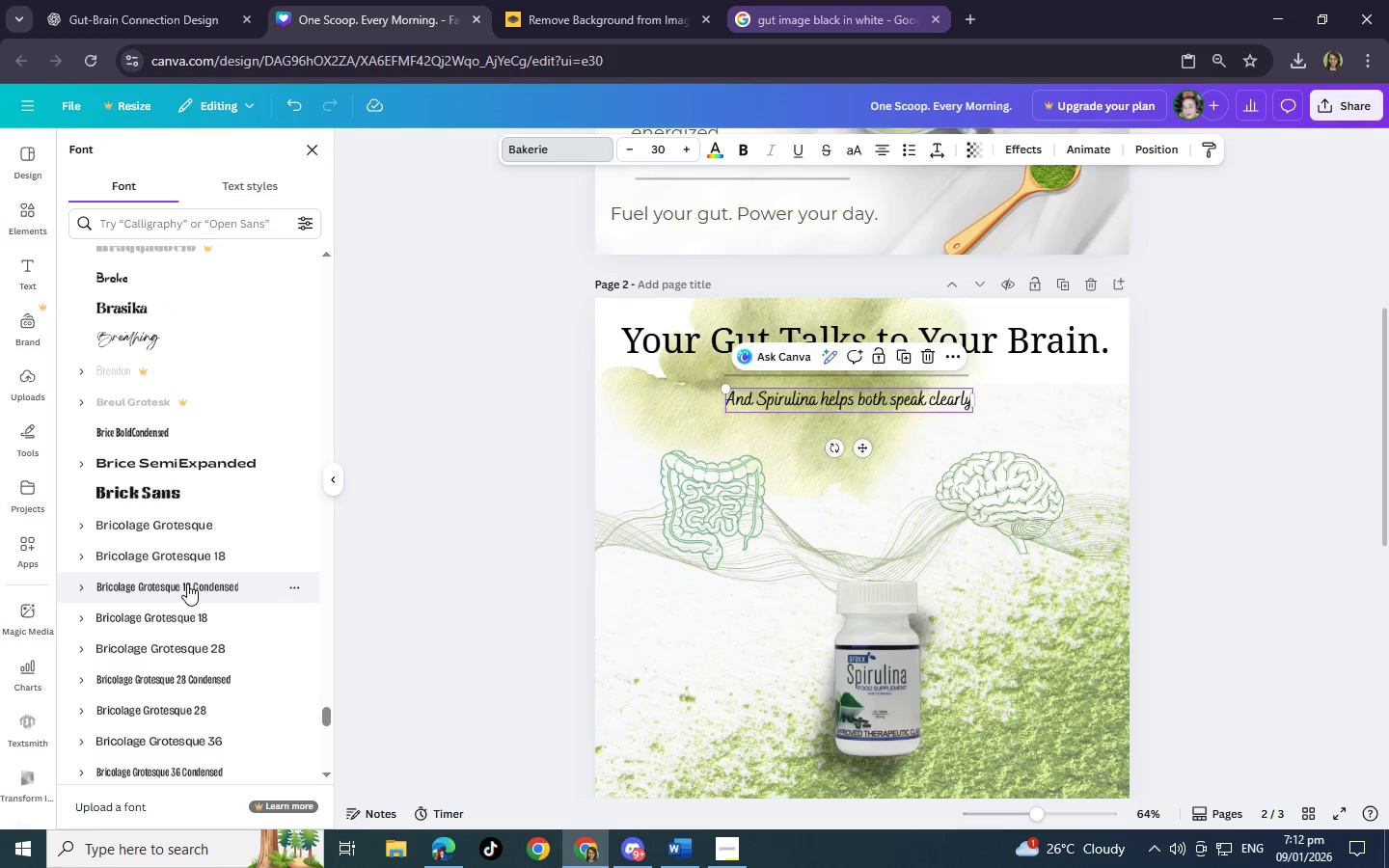 
scroll: coordinate [187, 583], scroll_direction: down, amount: 5.0
 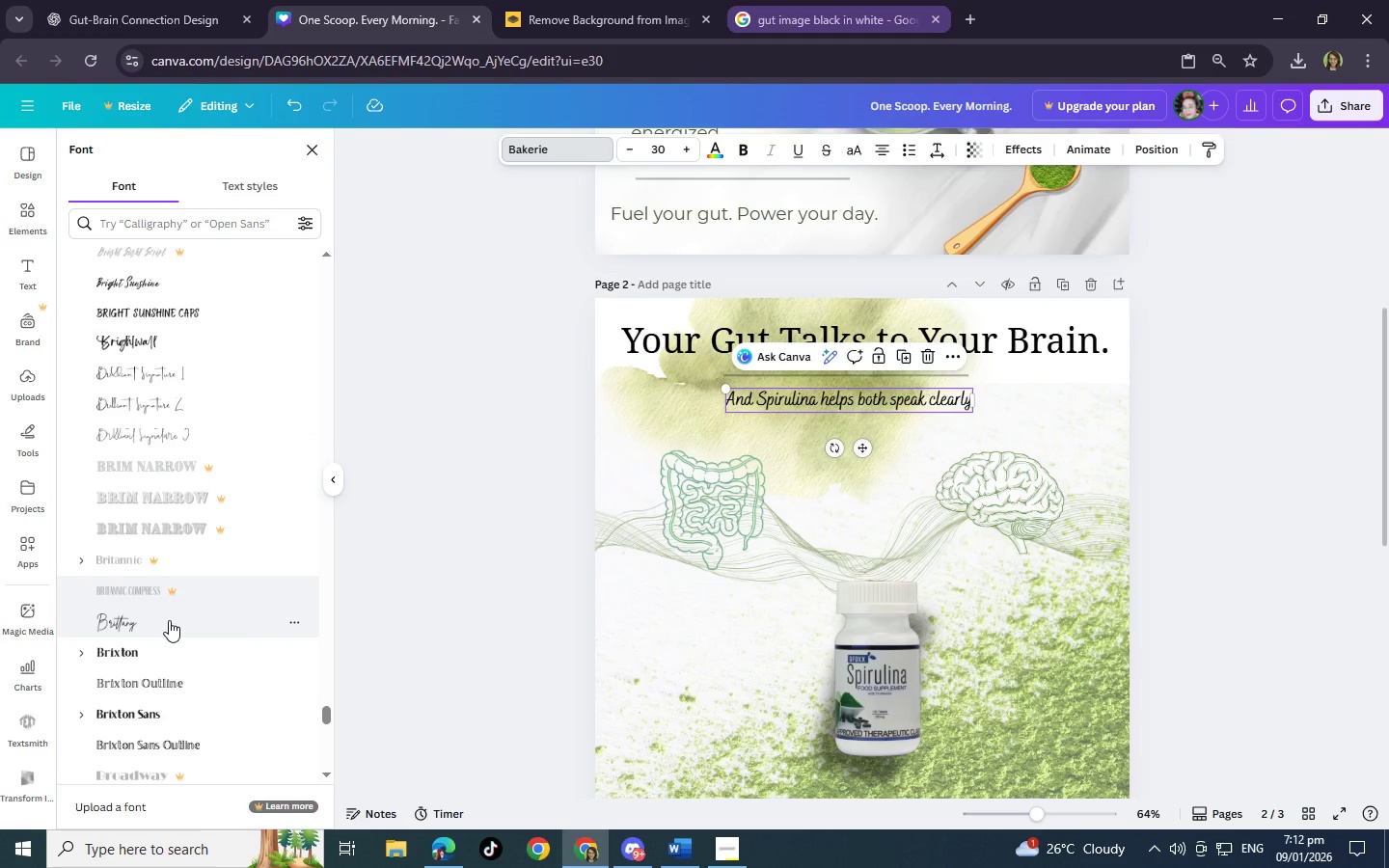 
left_click([169, 620])
 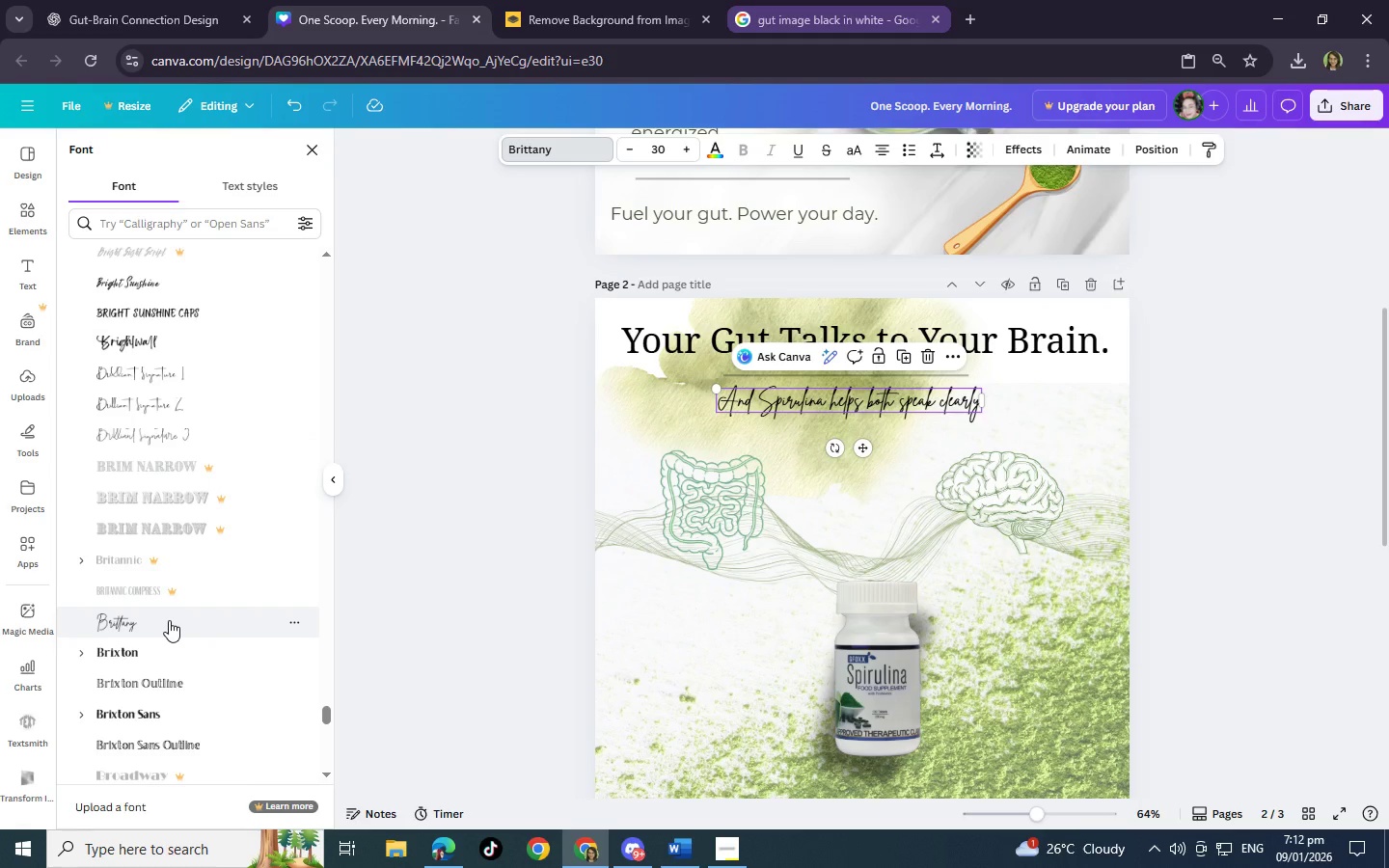 
scroll: coordinate [169, 620], scroll_direction: down, amount: 6.0
 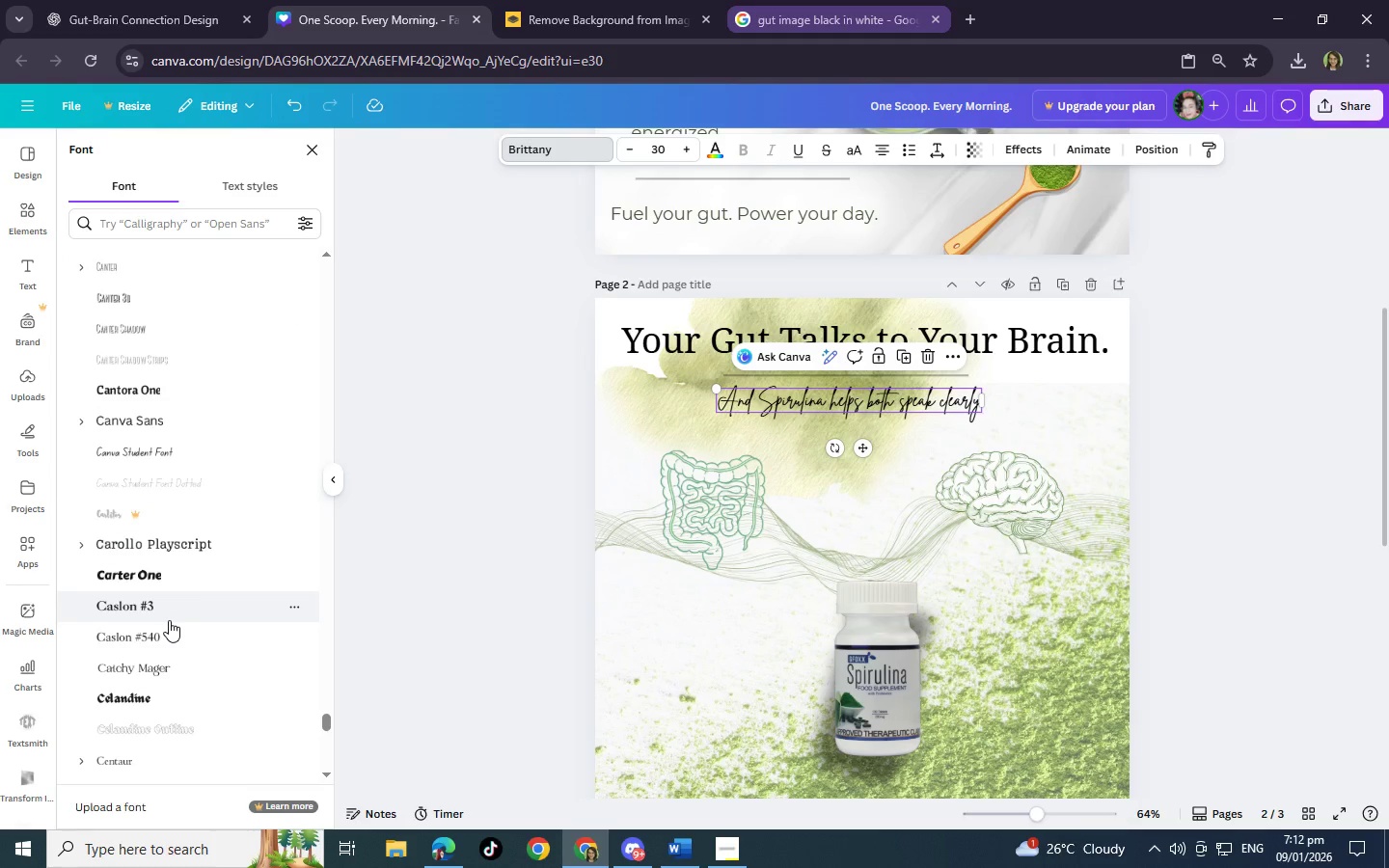 
left_click([183, 447])
 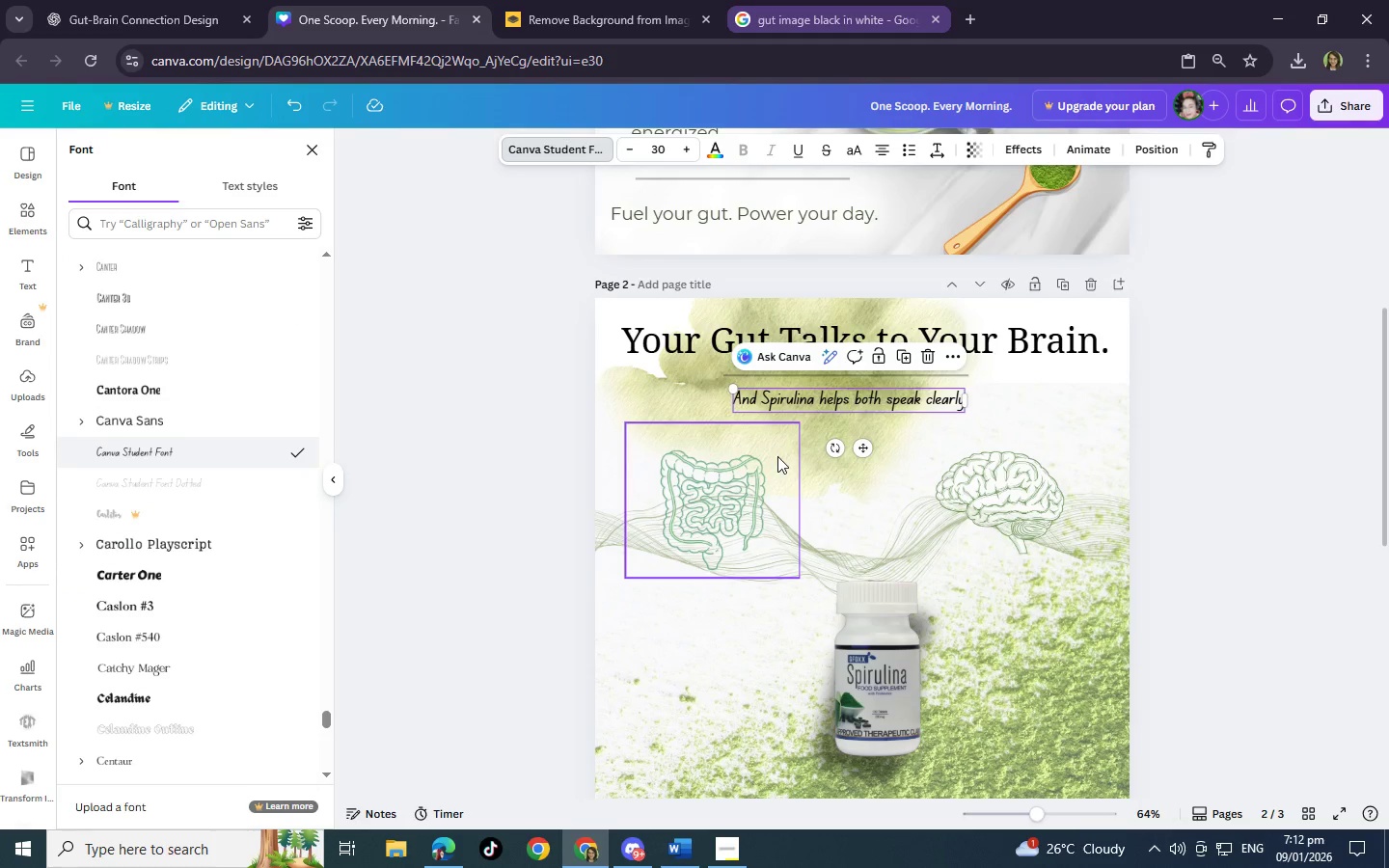 
left_click([1042, 485])
 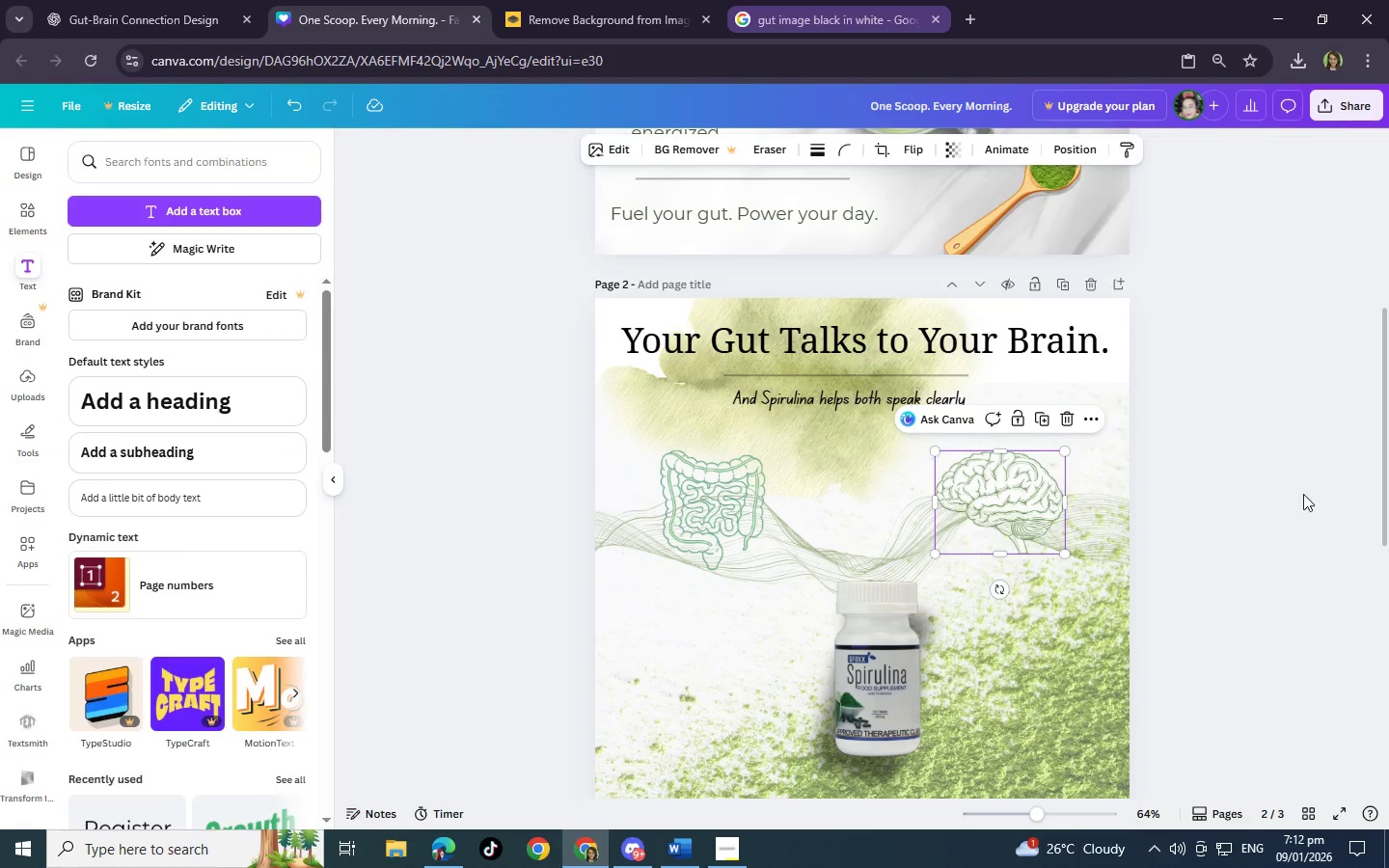 
left_click([1299, 527])
 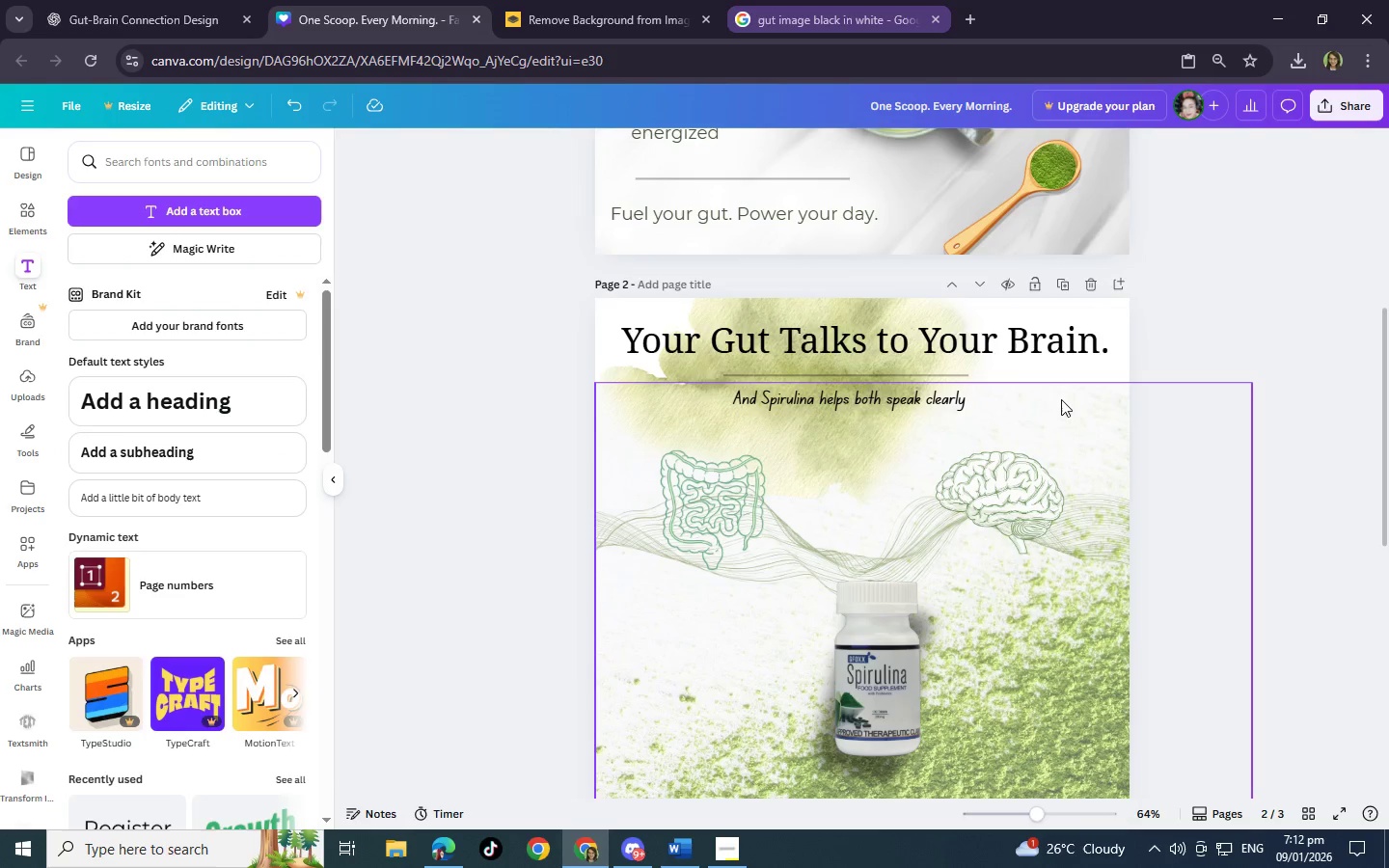 
wait(5.44)
 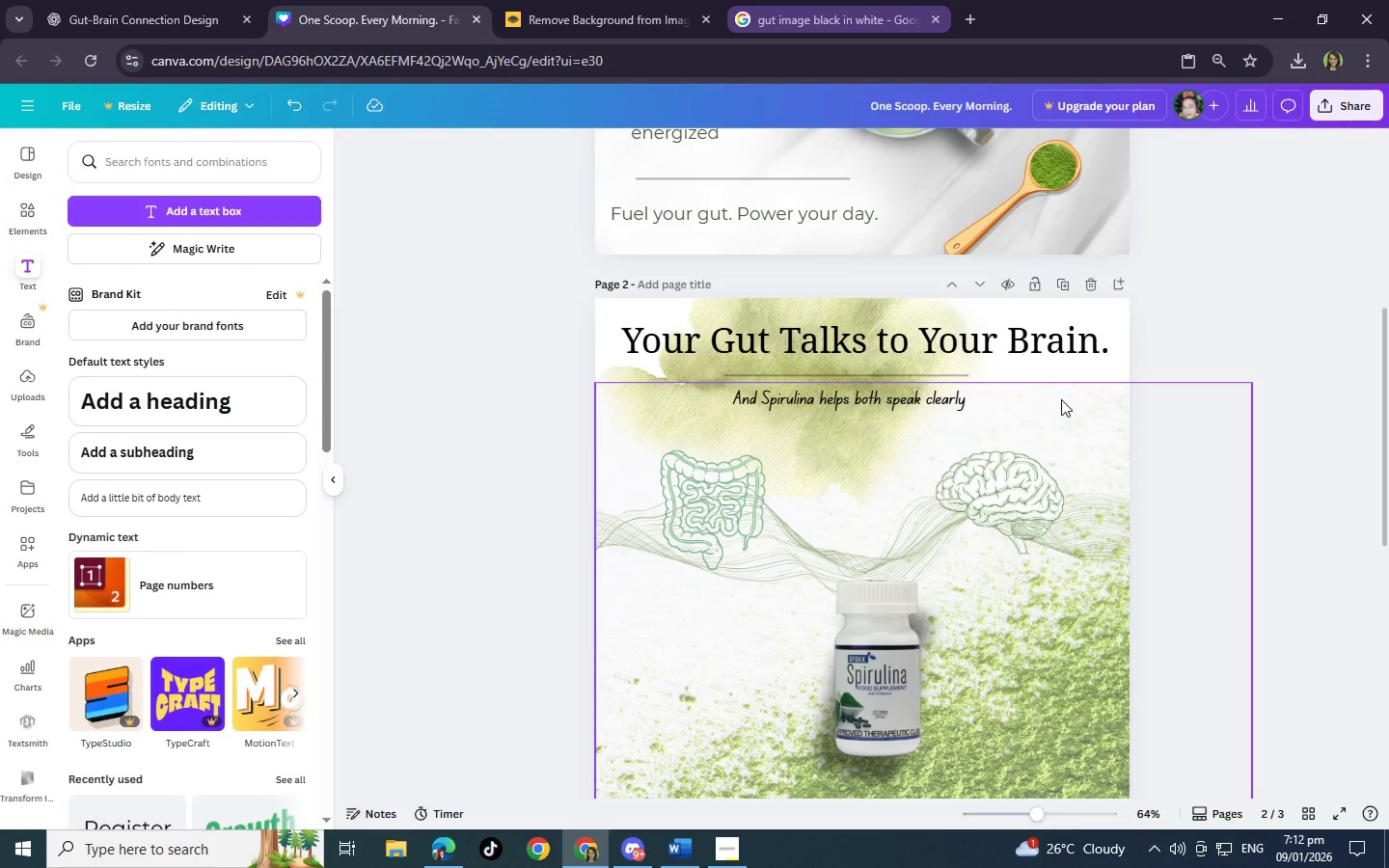 
left_click([735, 849])